 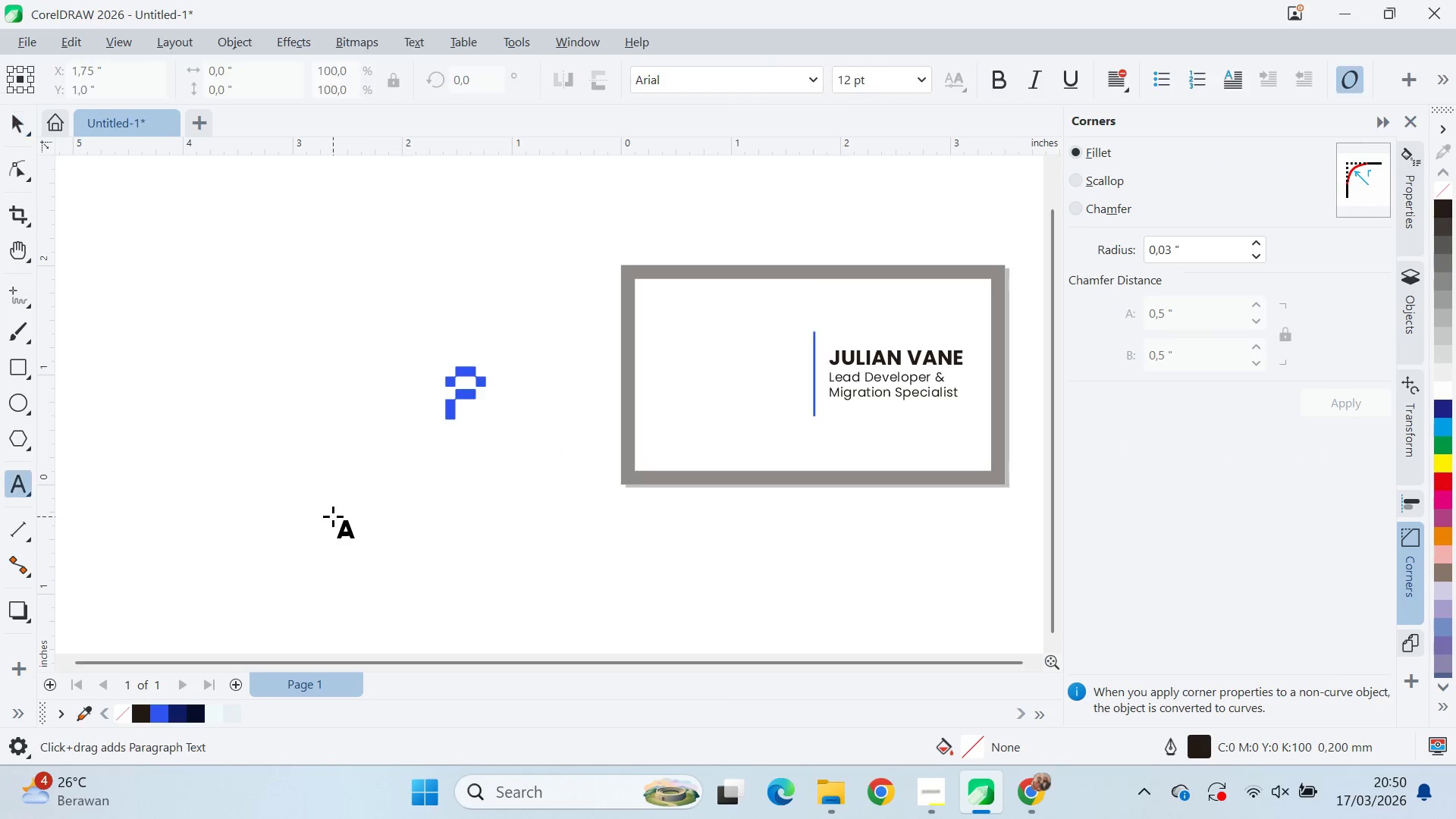 
key(Control+ControlLeft)
 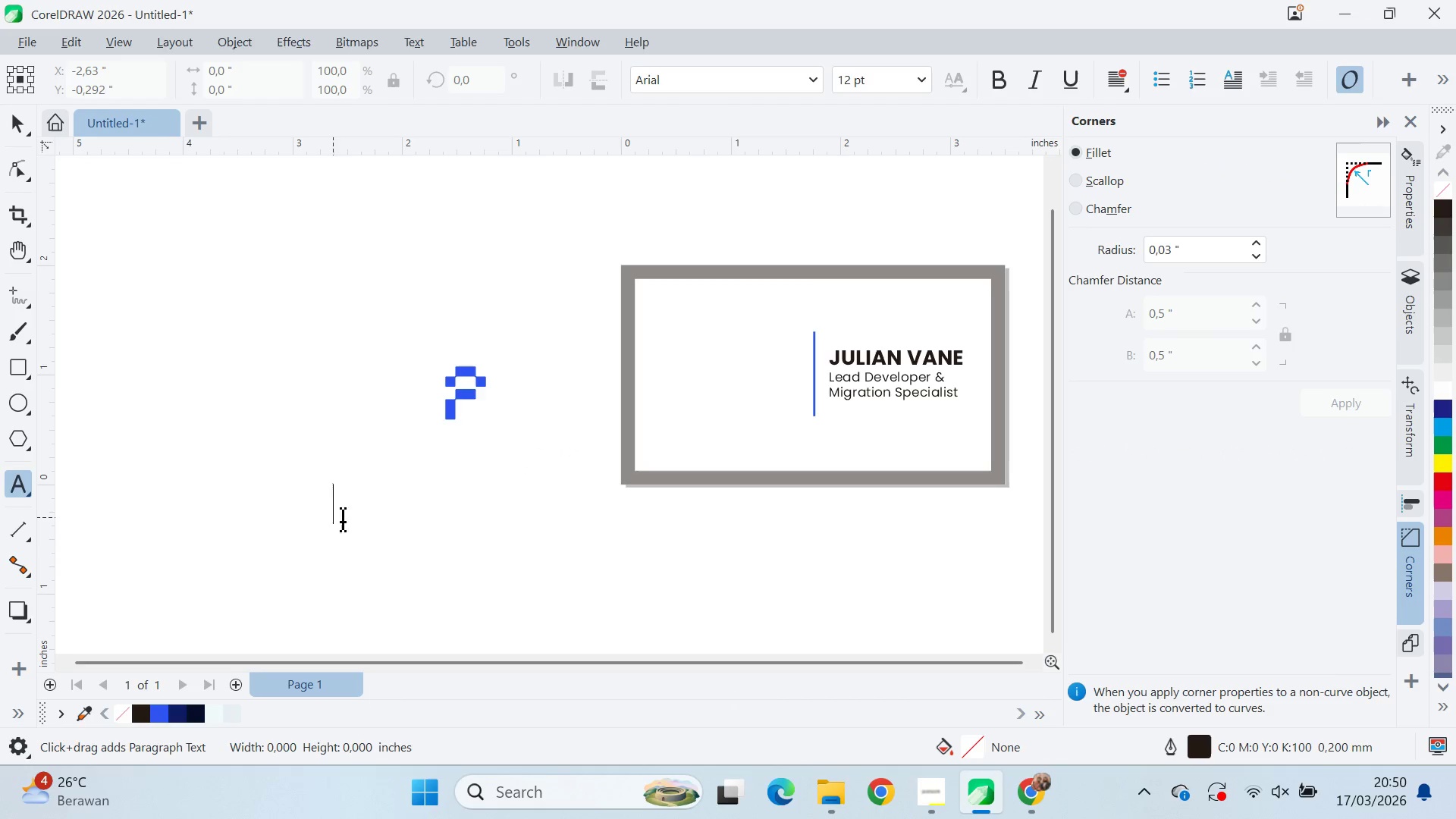 
key(Control+V)
 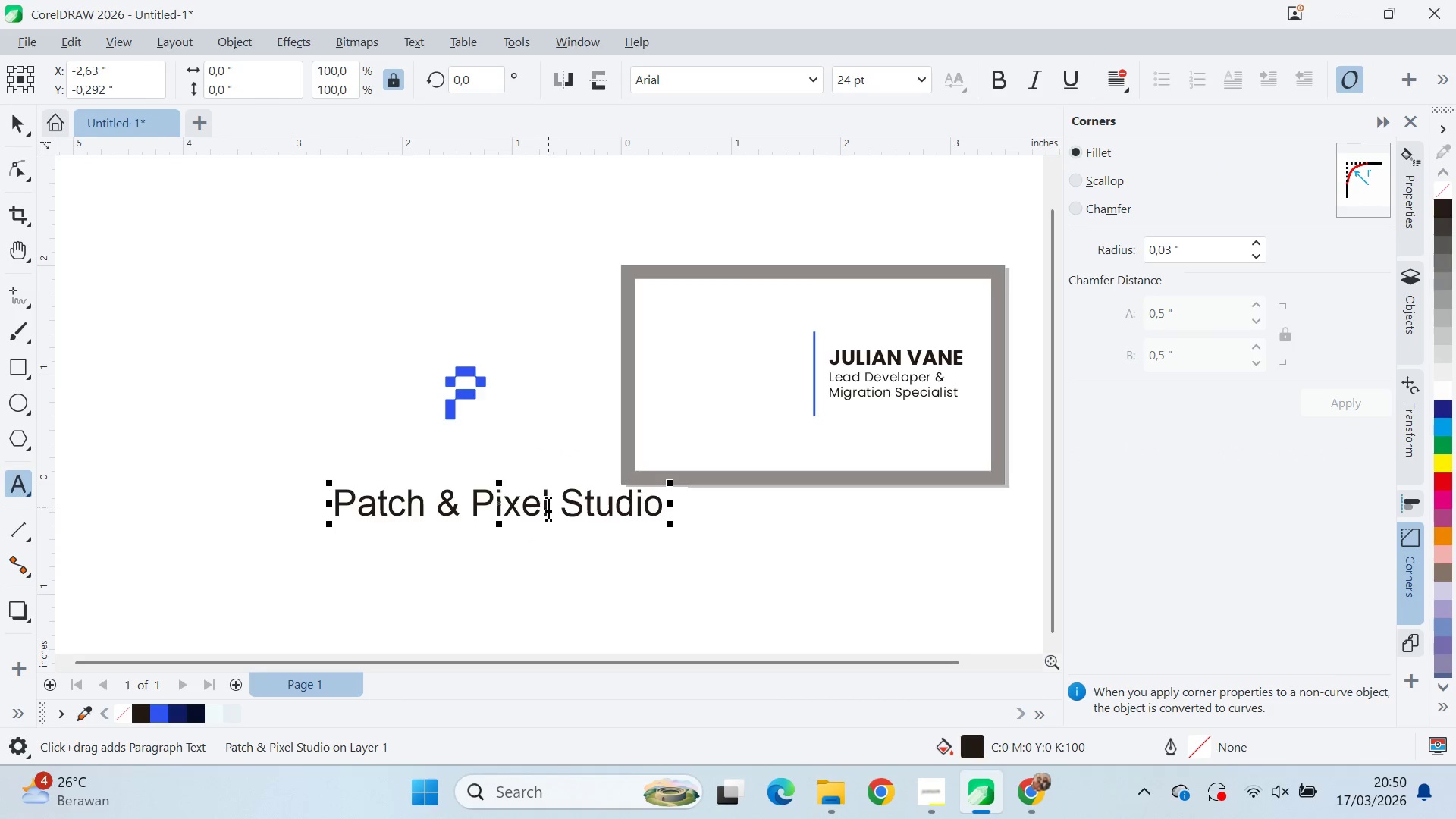 
left_click([565, 497])
 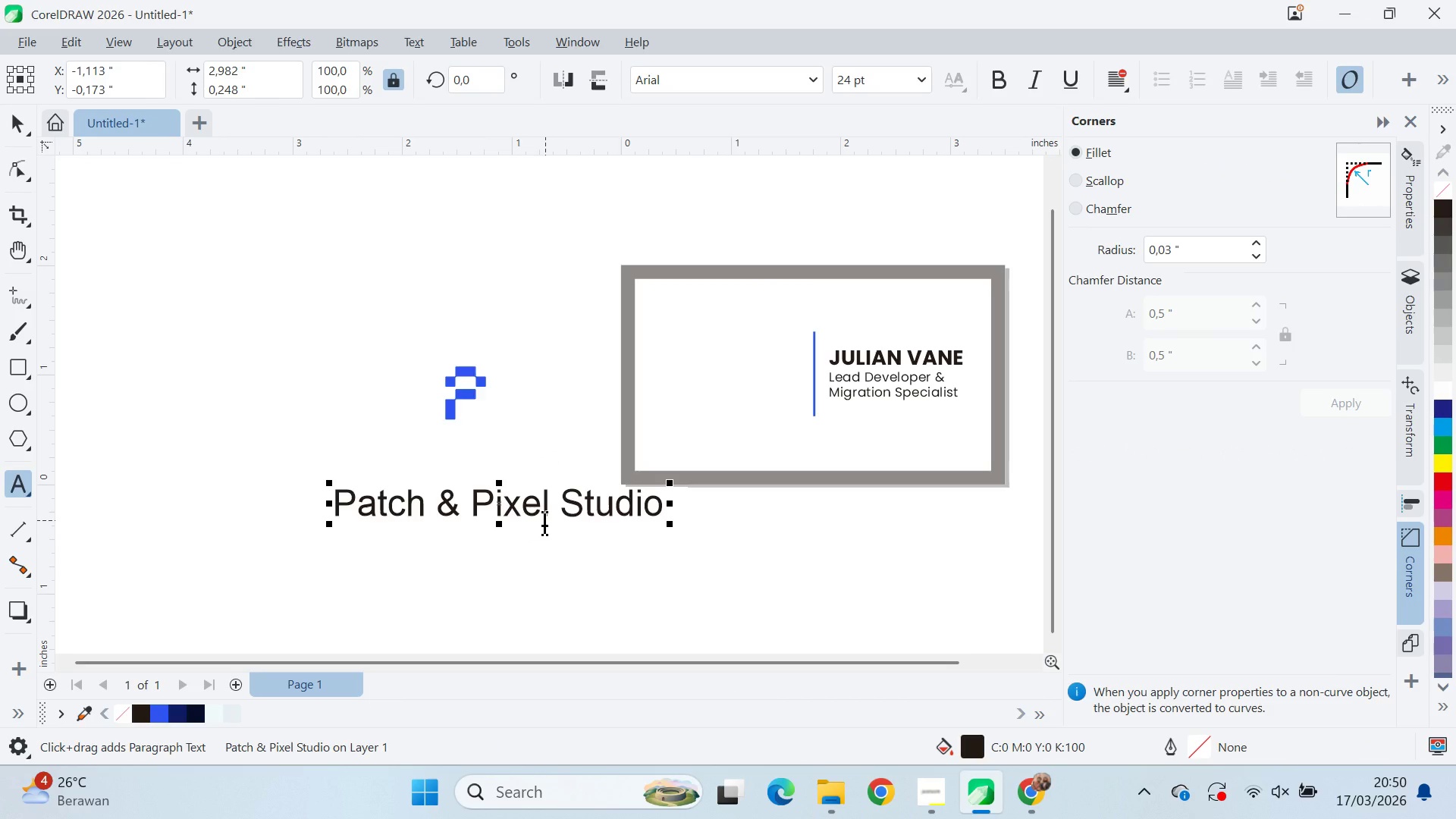 
key(Enter)
 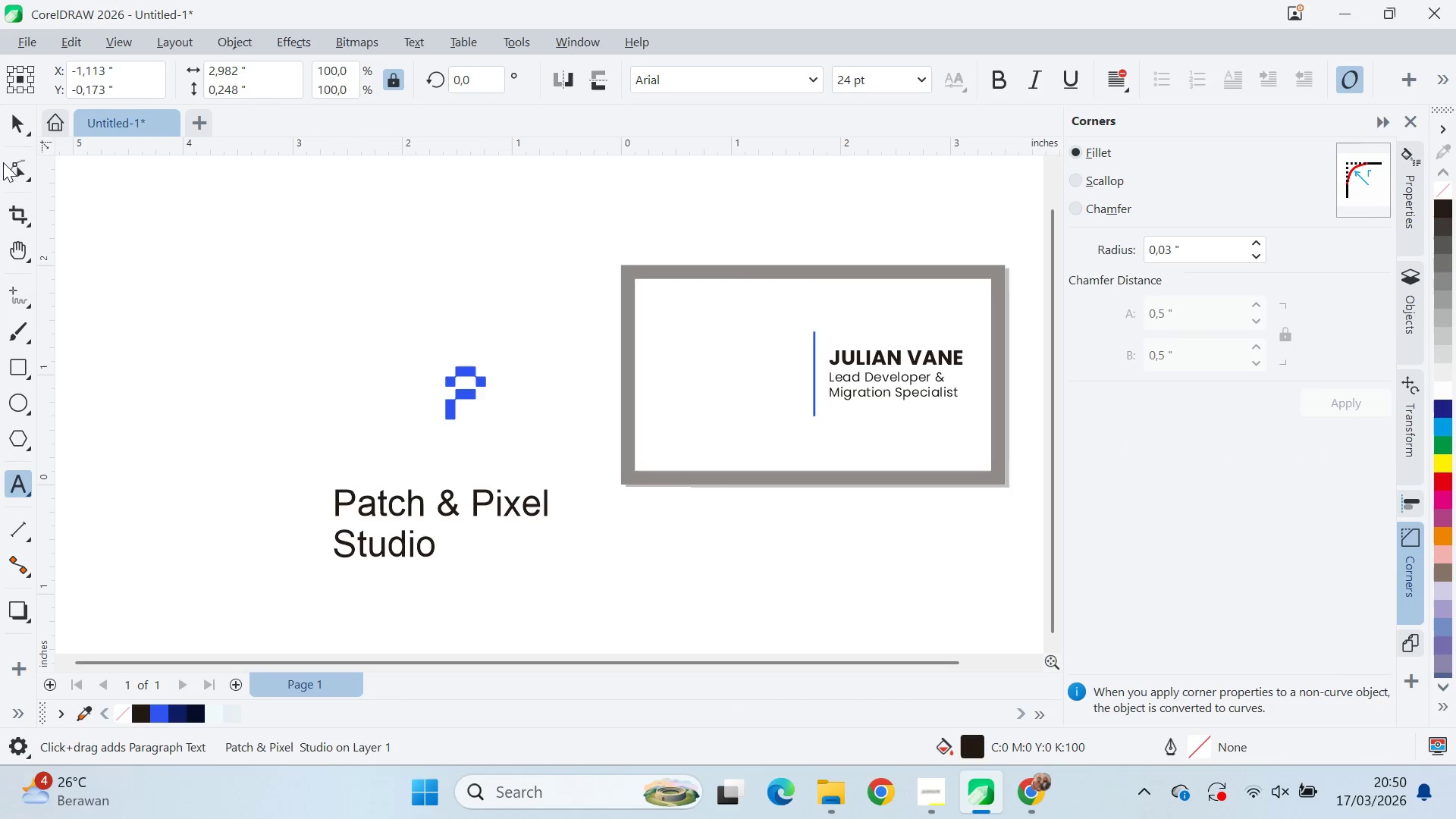 
left_click([24, 131])
 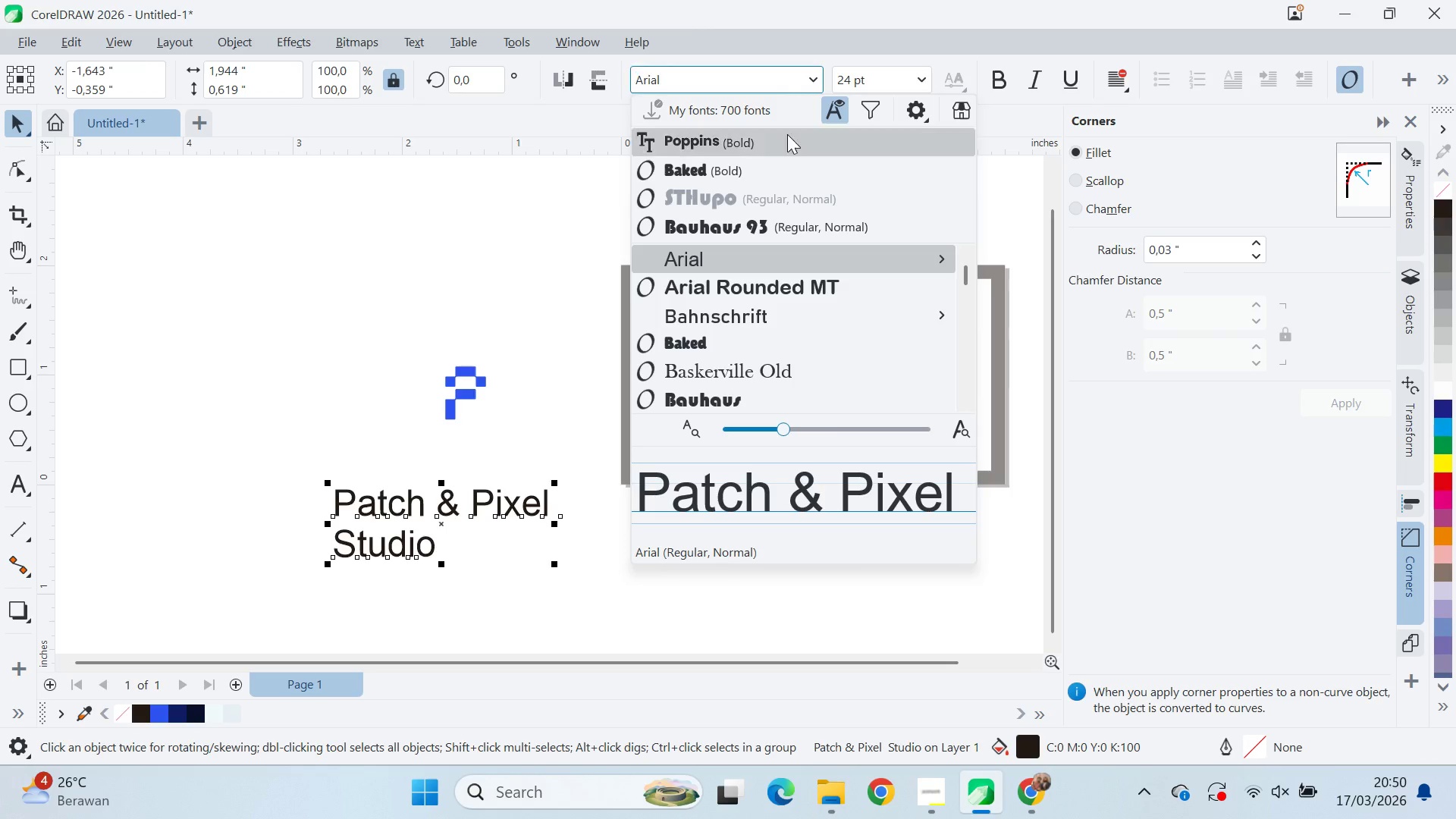 
left_click([786, 143])
 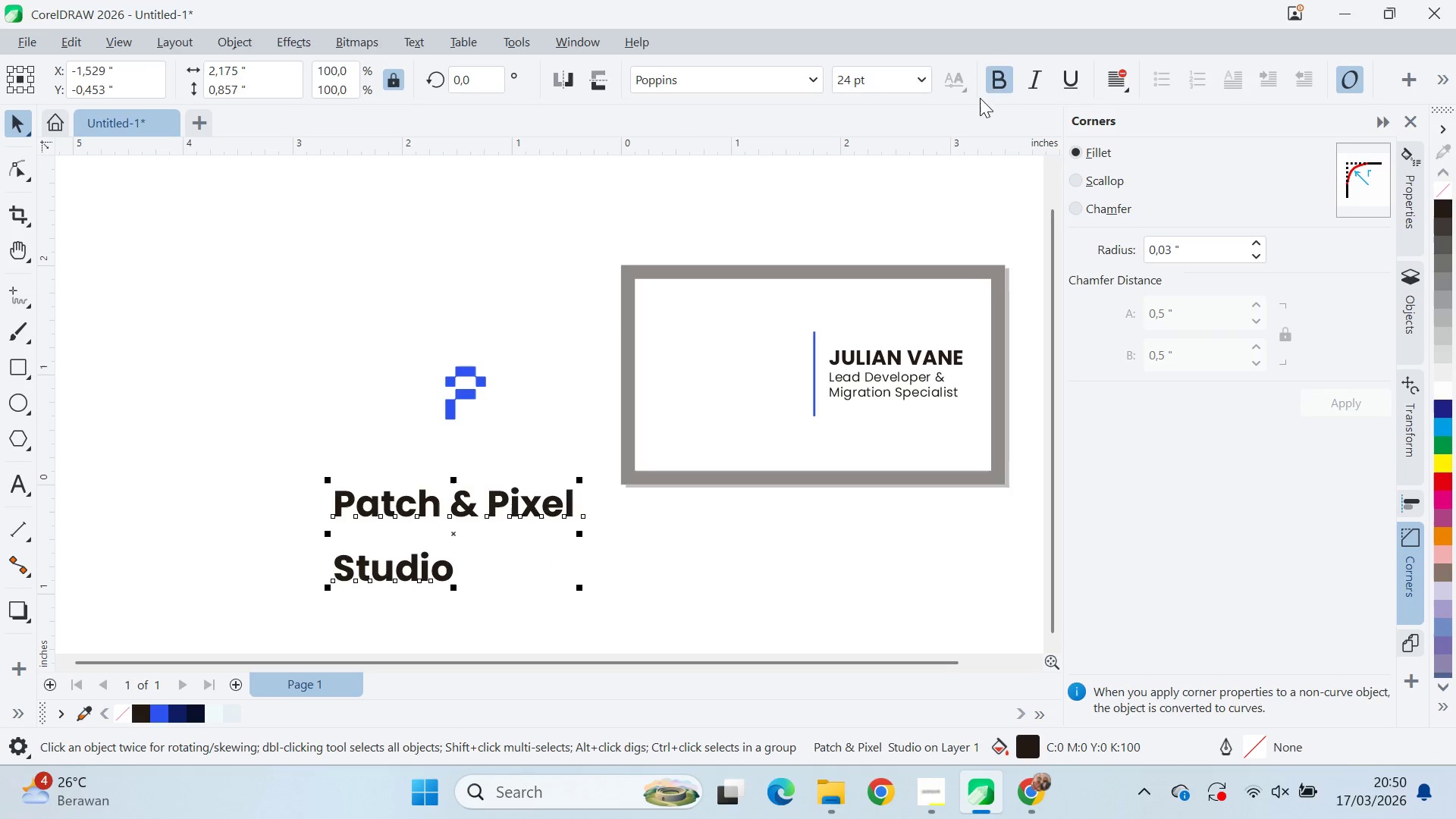 
left_click([998, 87])
 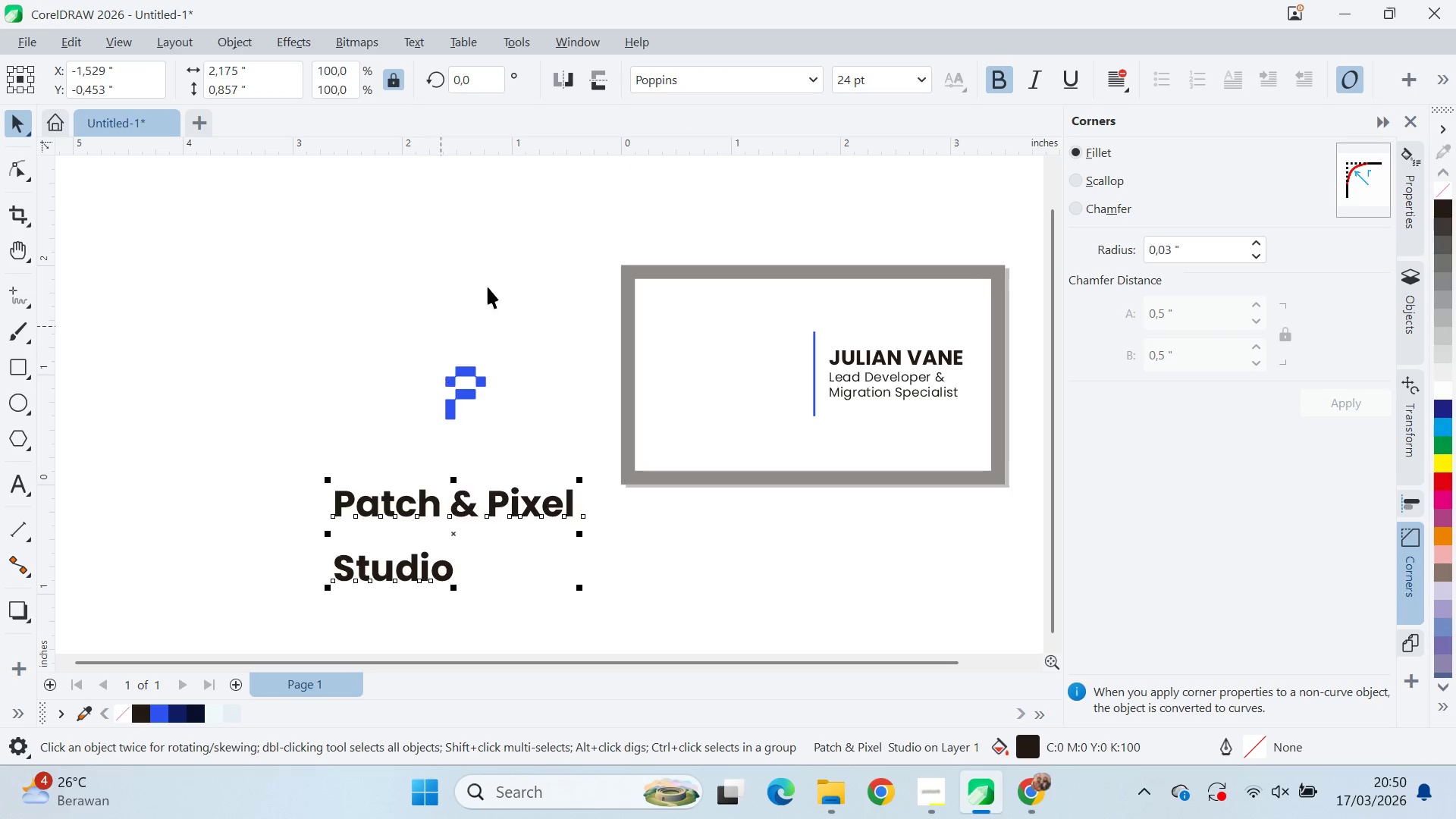 
left_click_drag(start_coordinate=[431, 46], to_coordinate=[419, 48])
 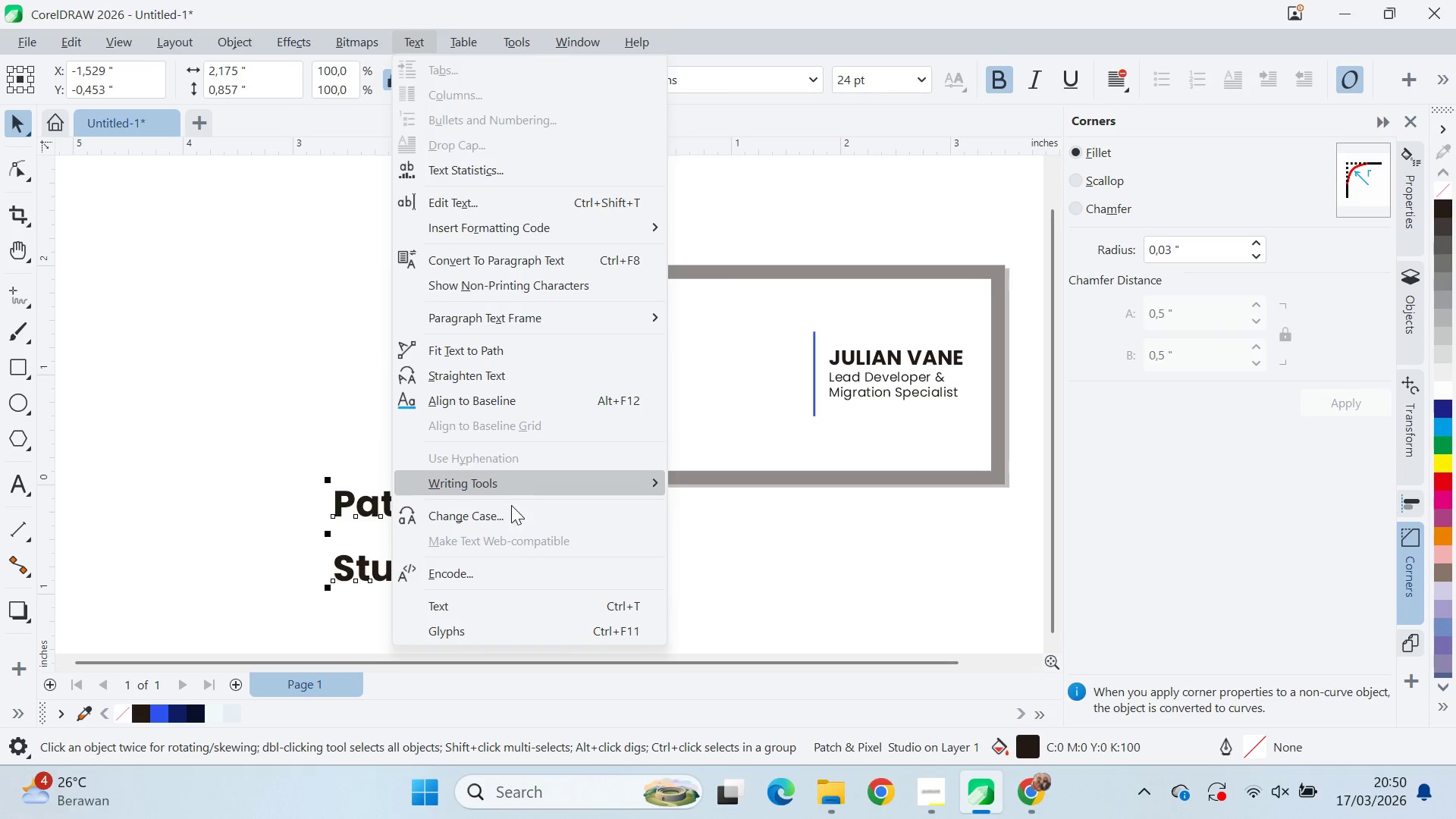 
left_click([512, 514])
 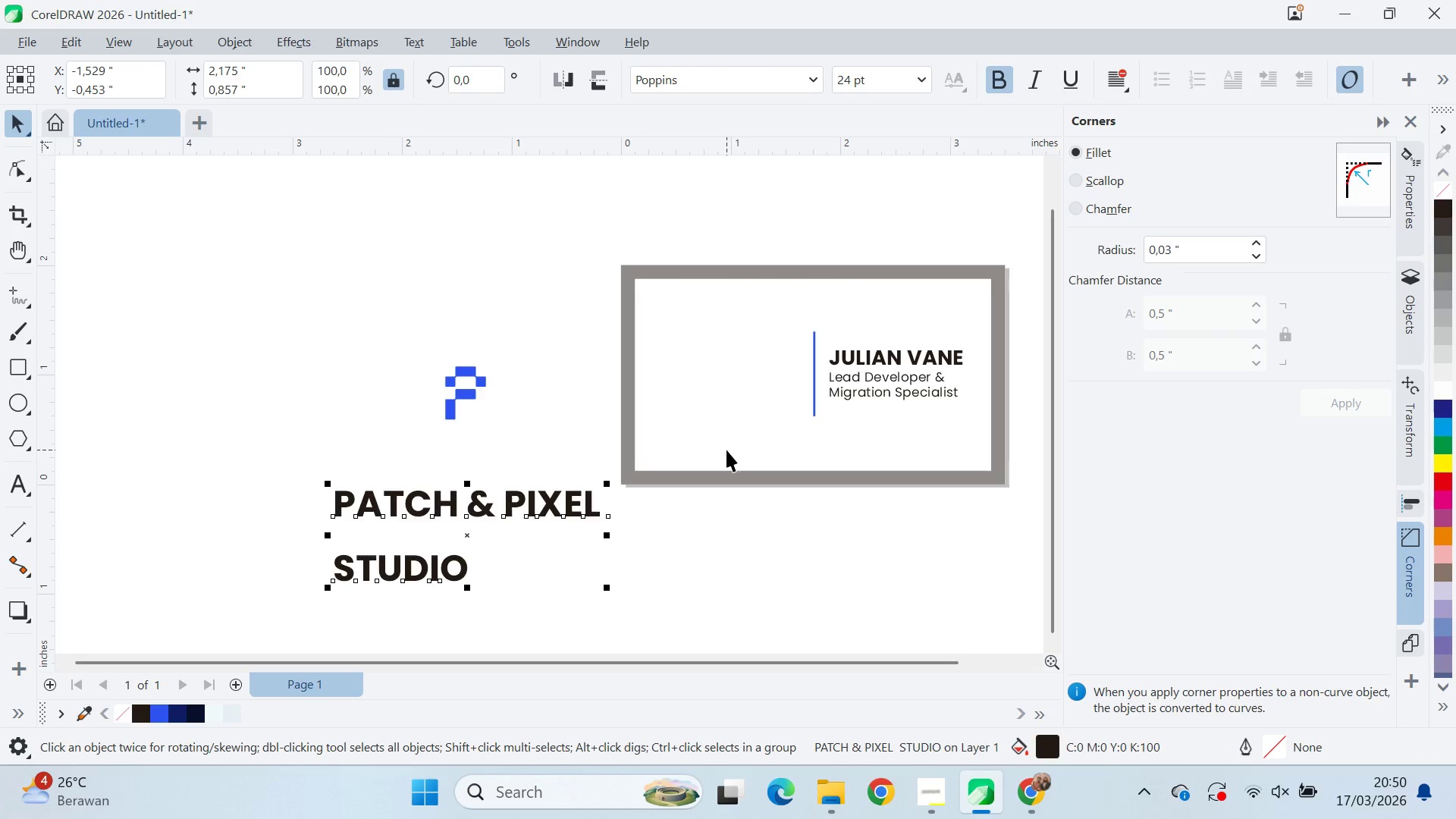 
key(Alt+AltLeft)
 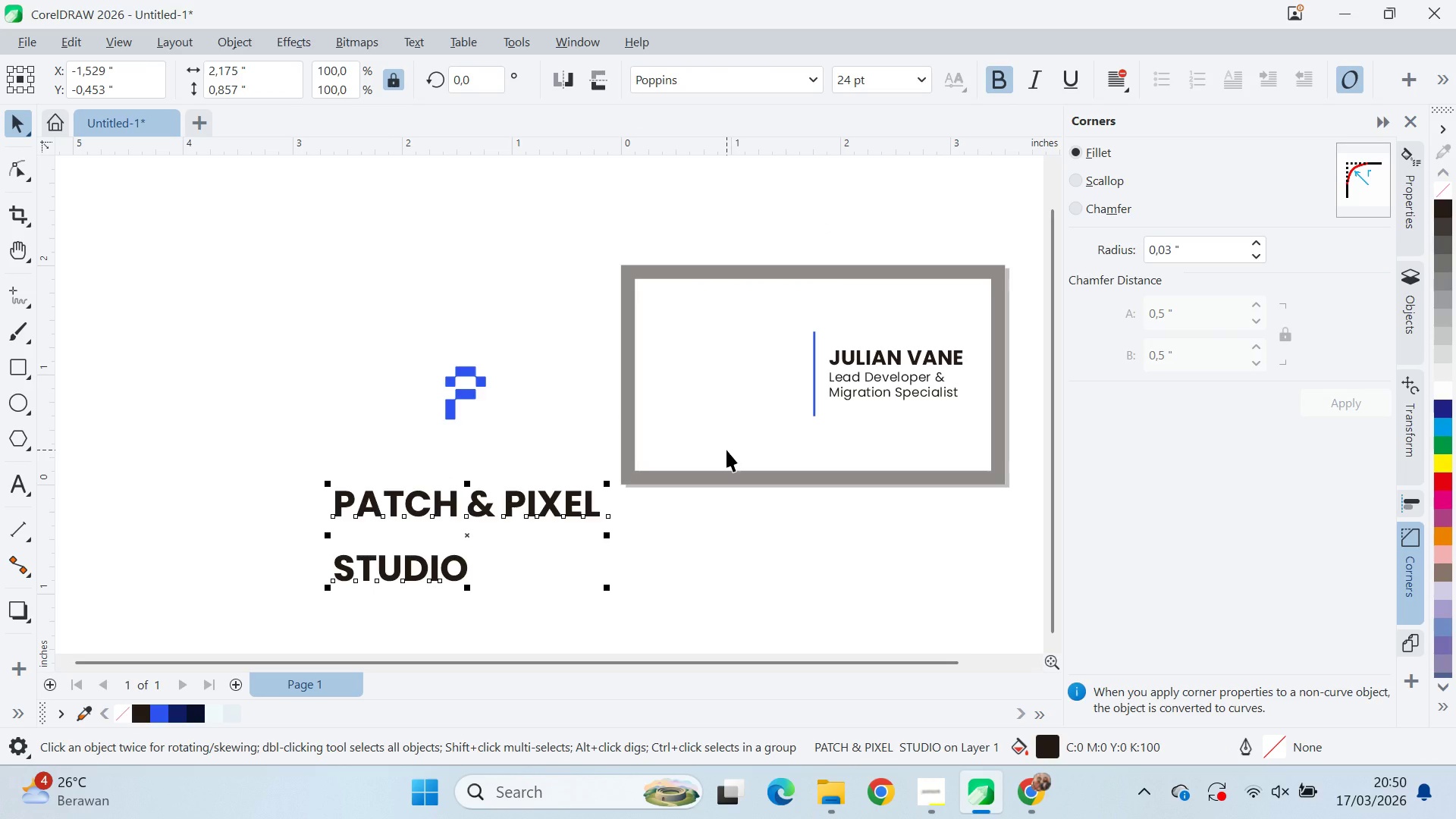 
key(Alt+AltLeft)
 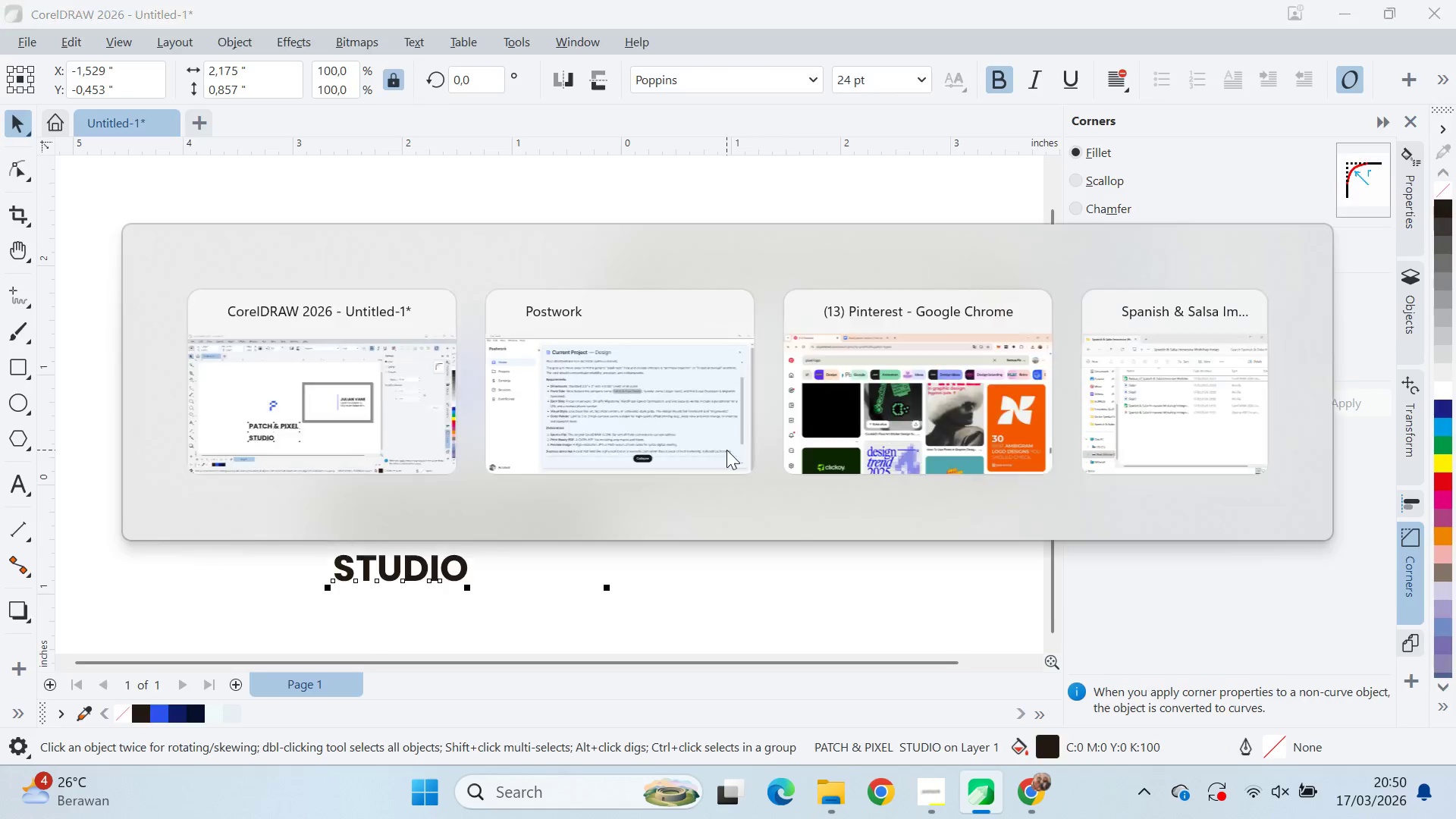 
key(Alt+Tab)